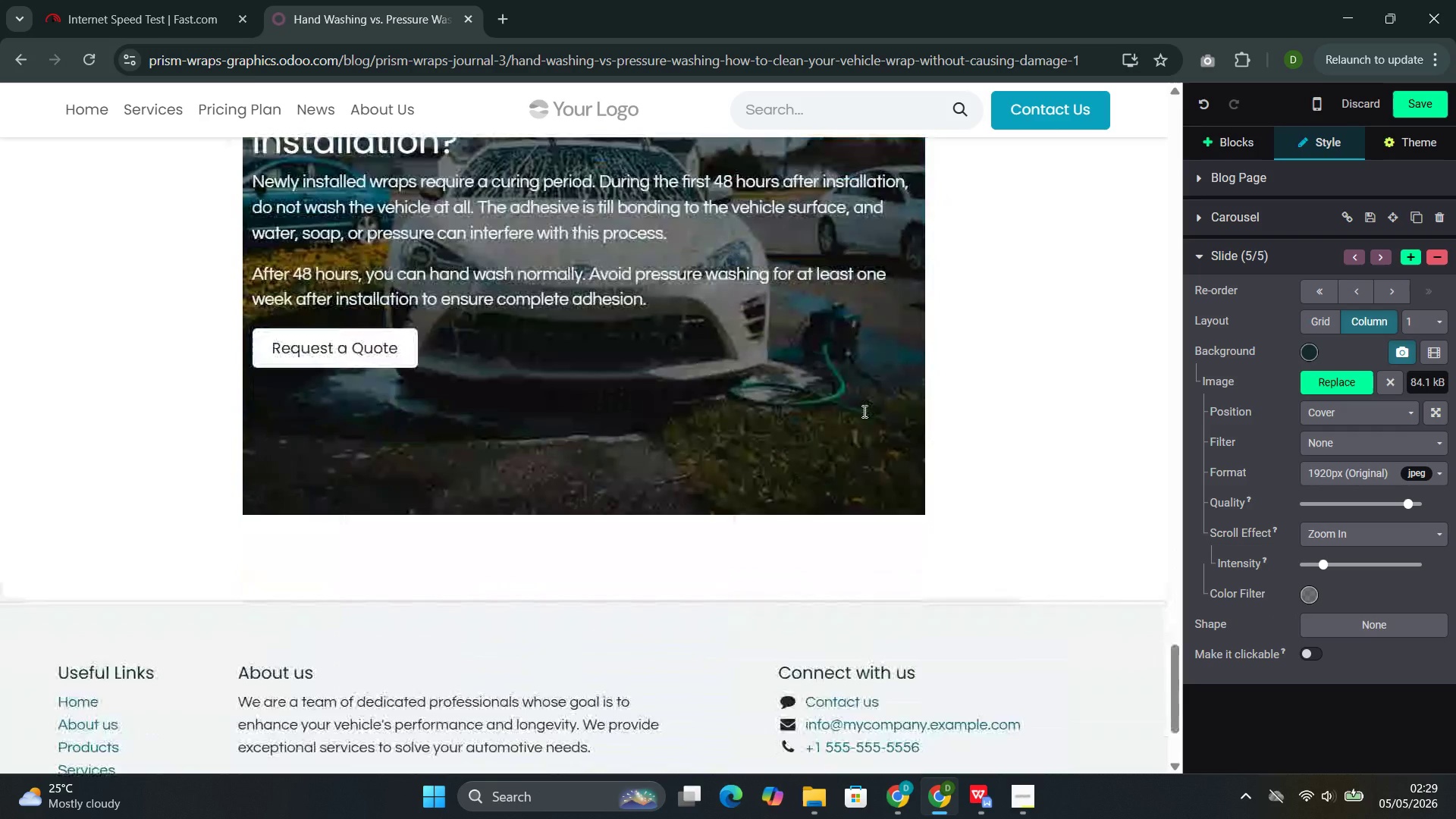 
wait(7.73)
 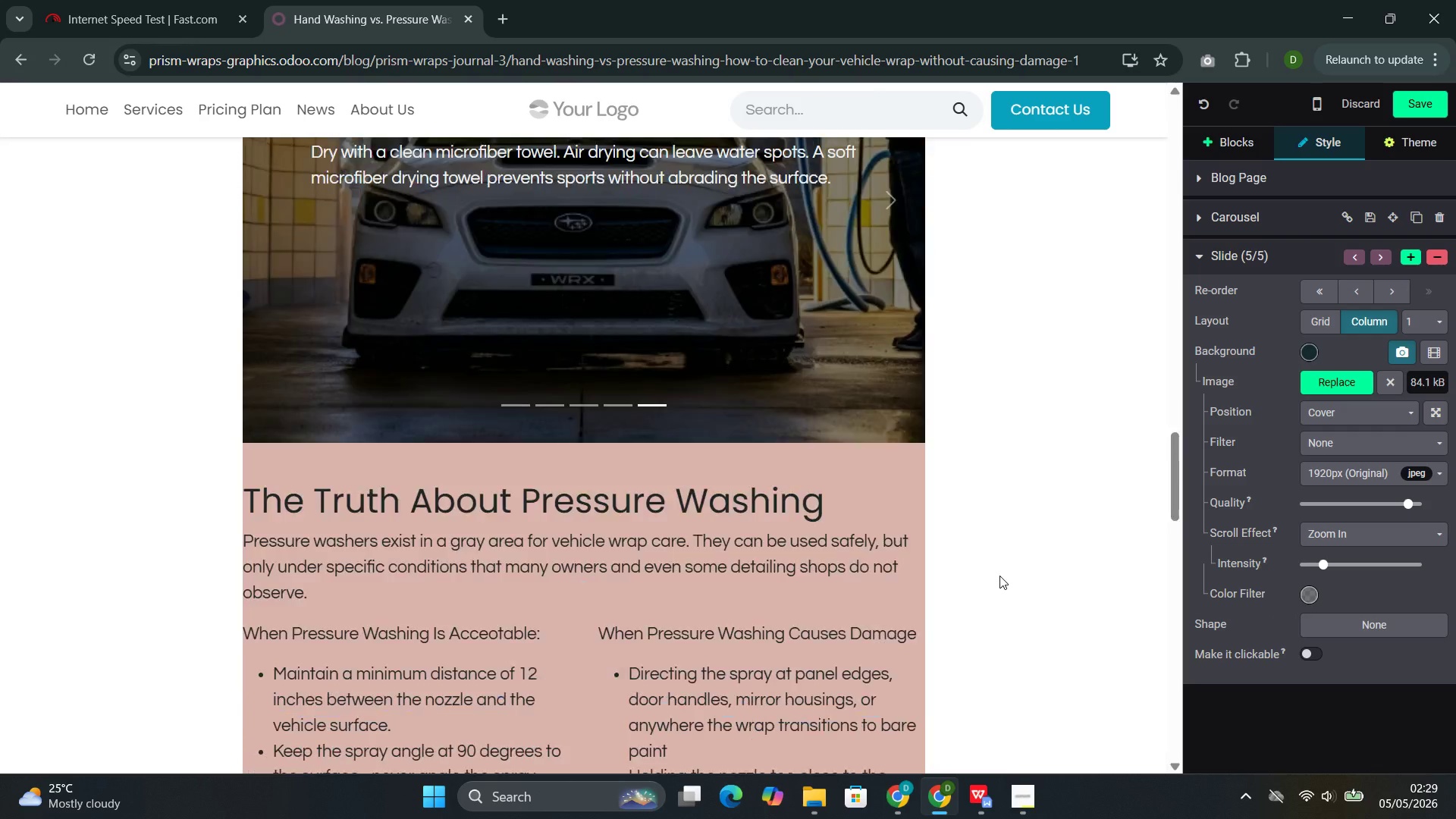 
left_click([849, 503])
 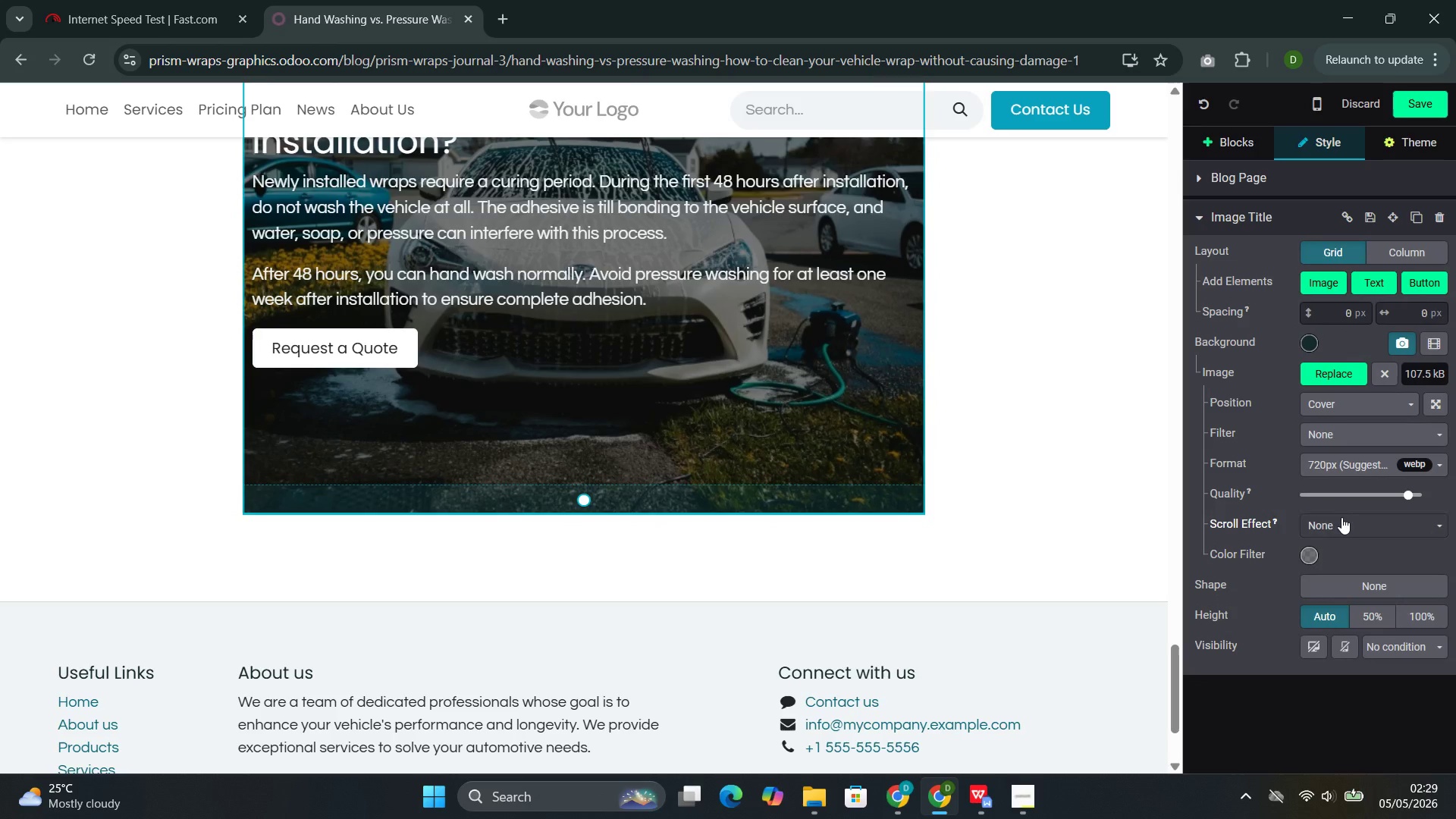 
left_click([1339, 522])
 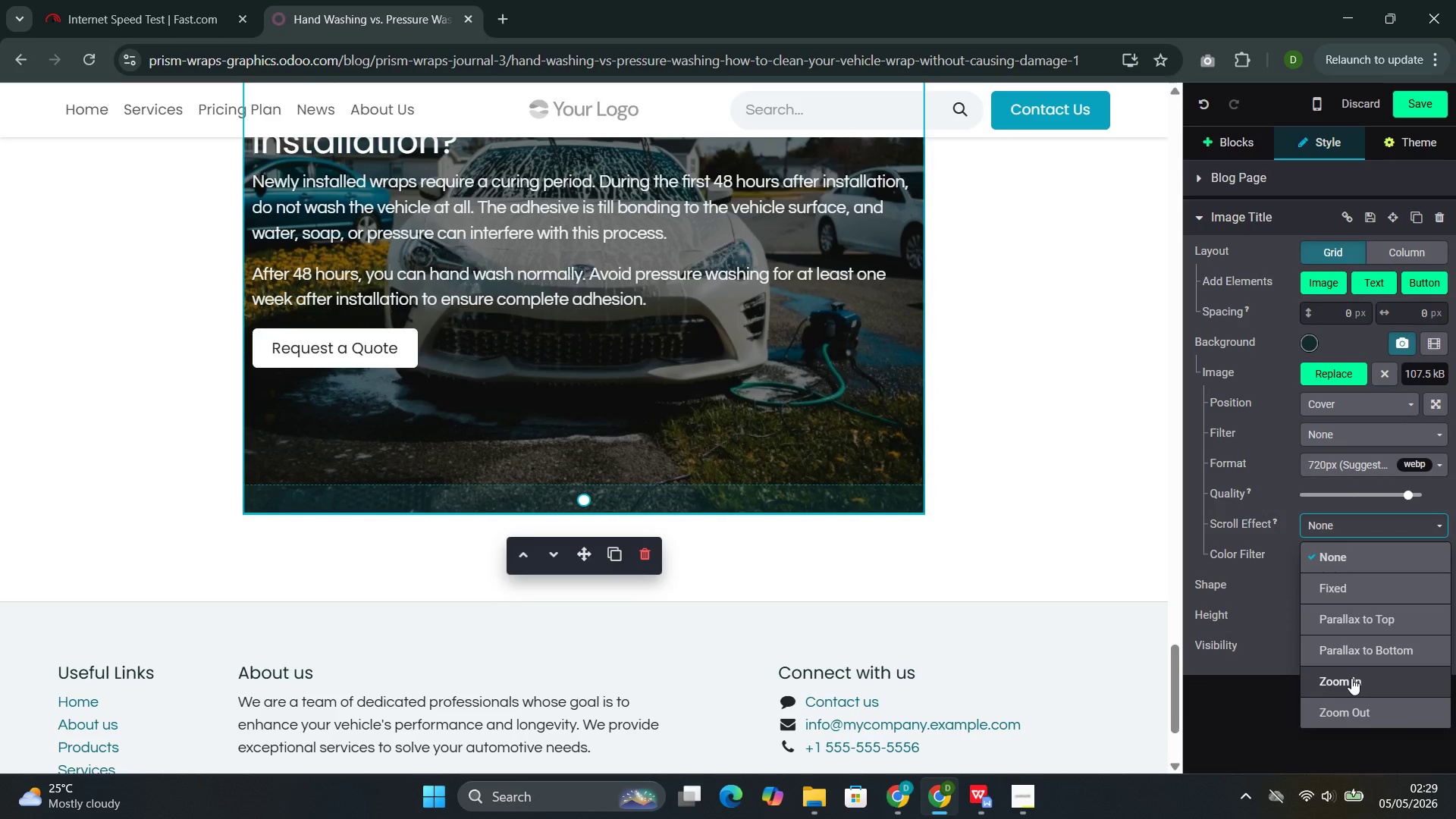 
left_click([1351, 679])
 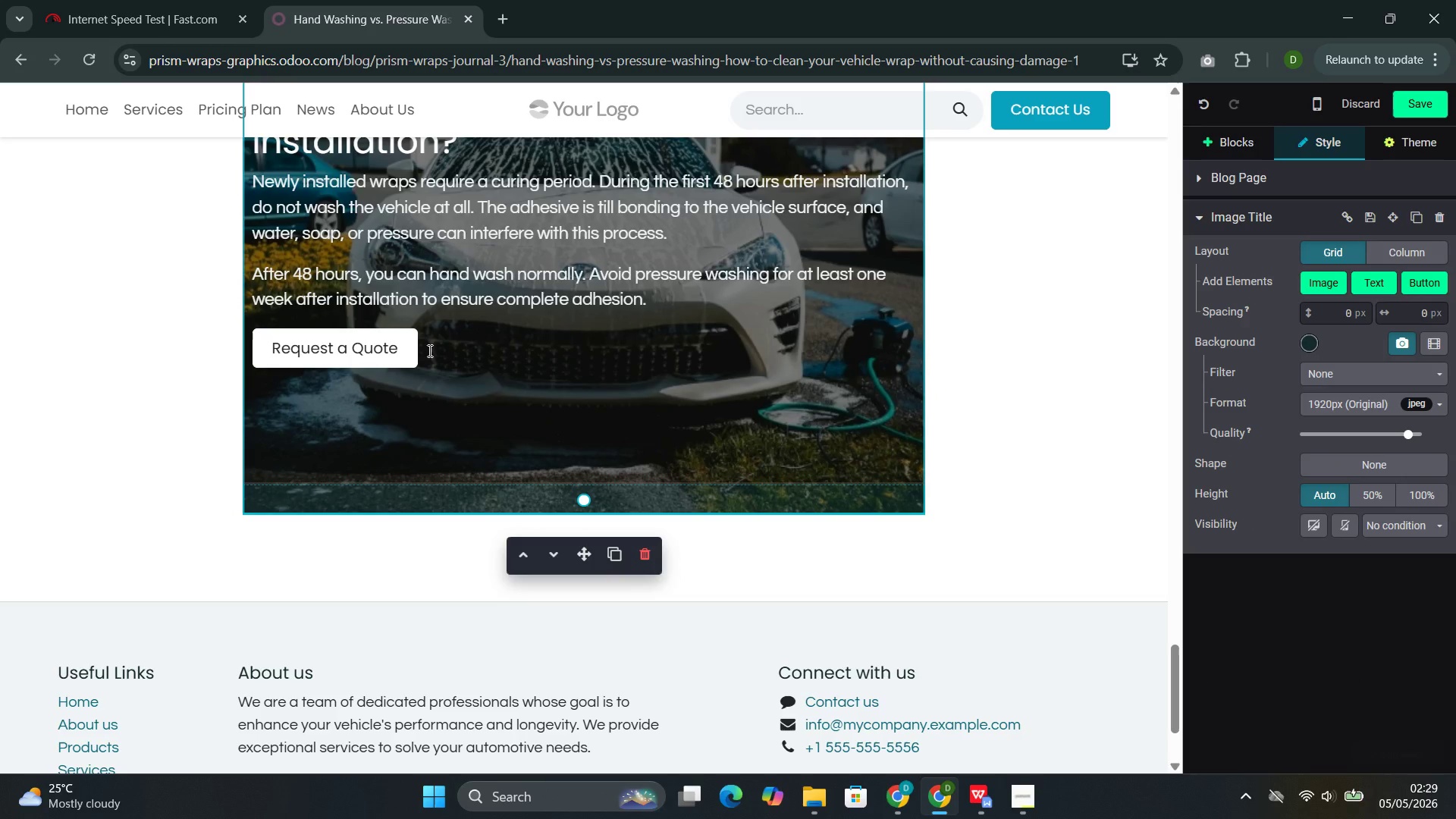 
left_click([393, 363])
 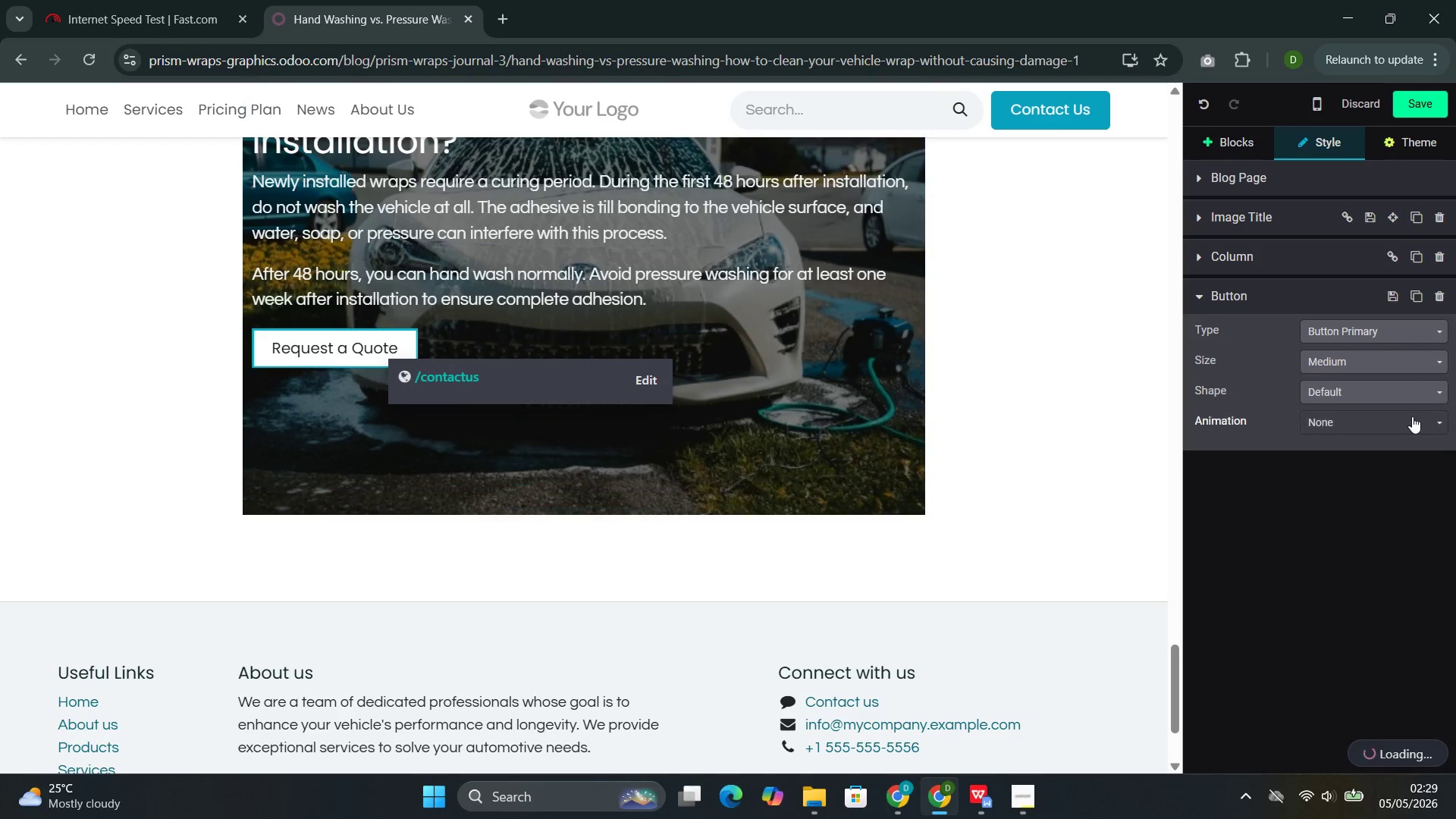 
left_click([1410, 422])
 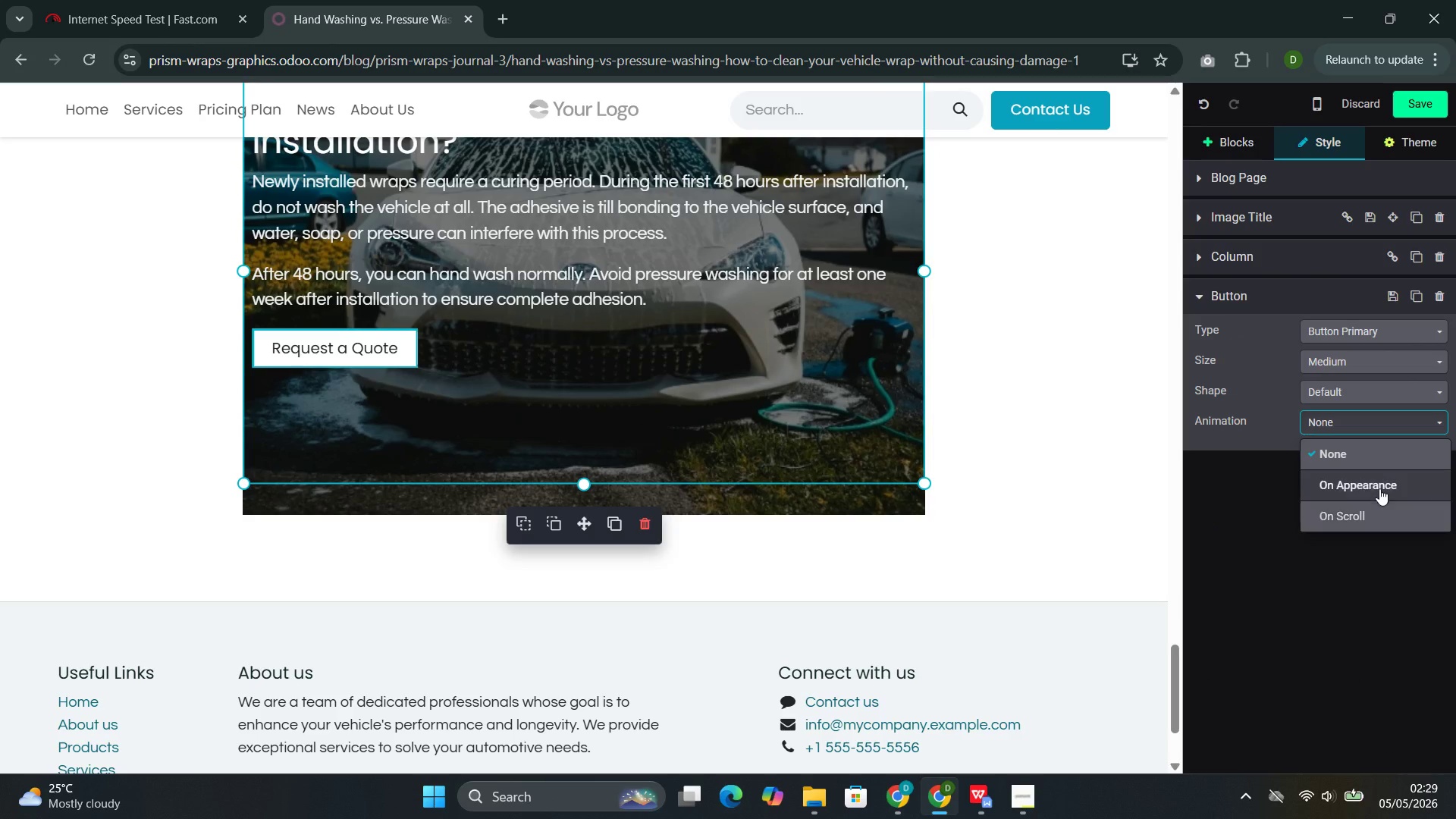 
left_click([1386, 483])
 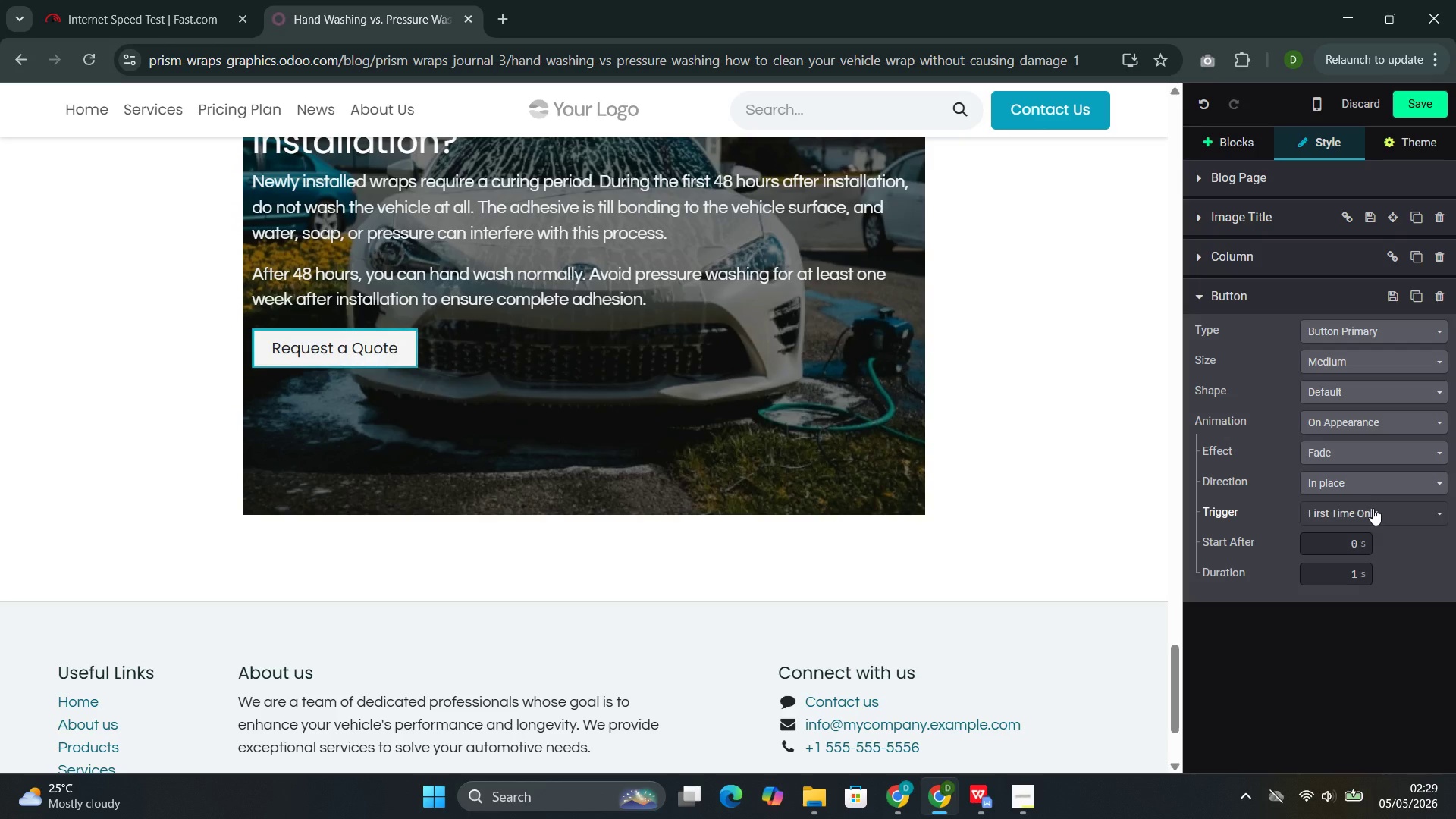 
left_click([1373, 508])
 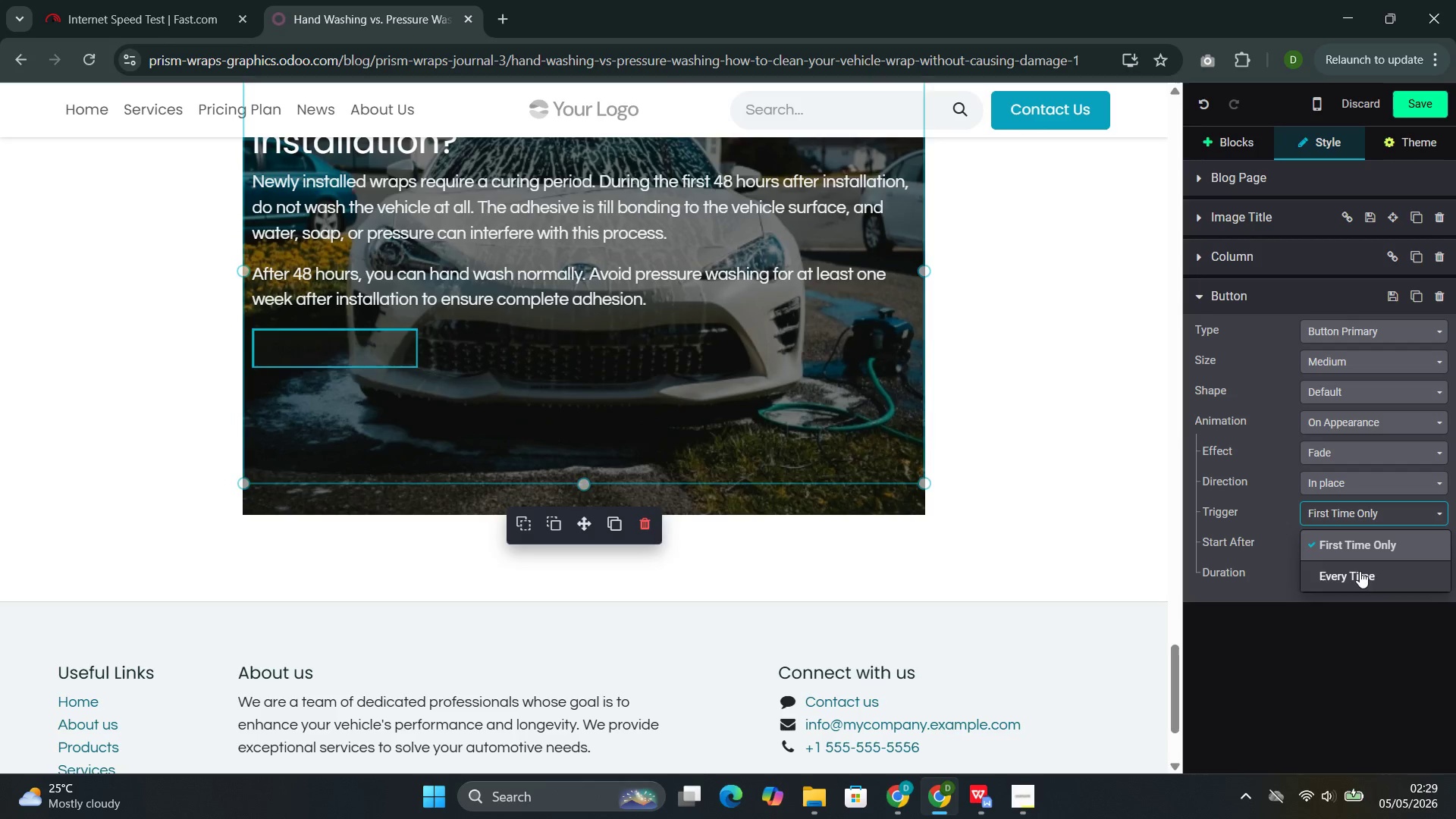 
left_click([1359, 573])
 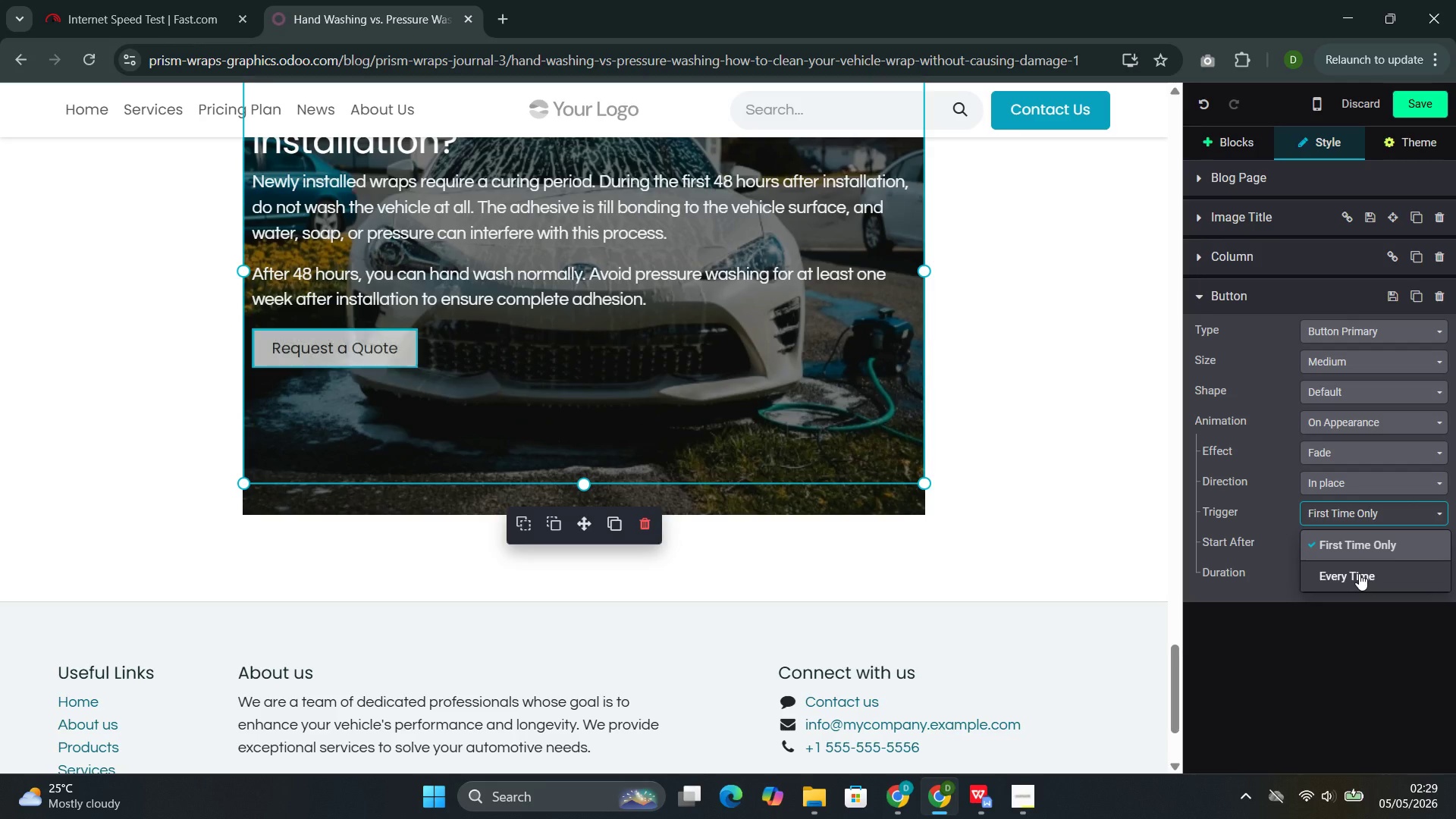 
mouse_move([1357, 553])
 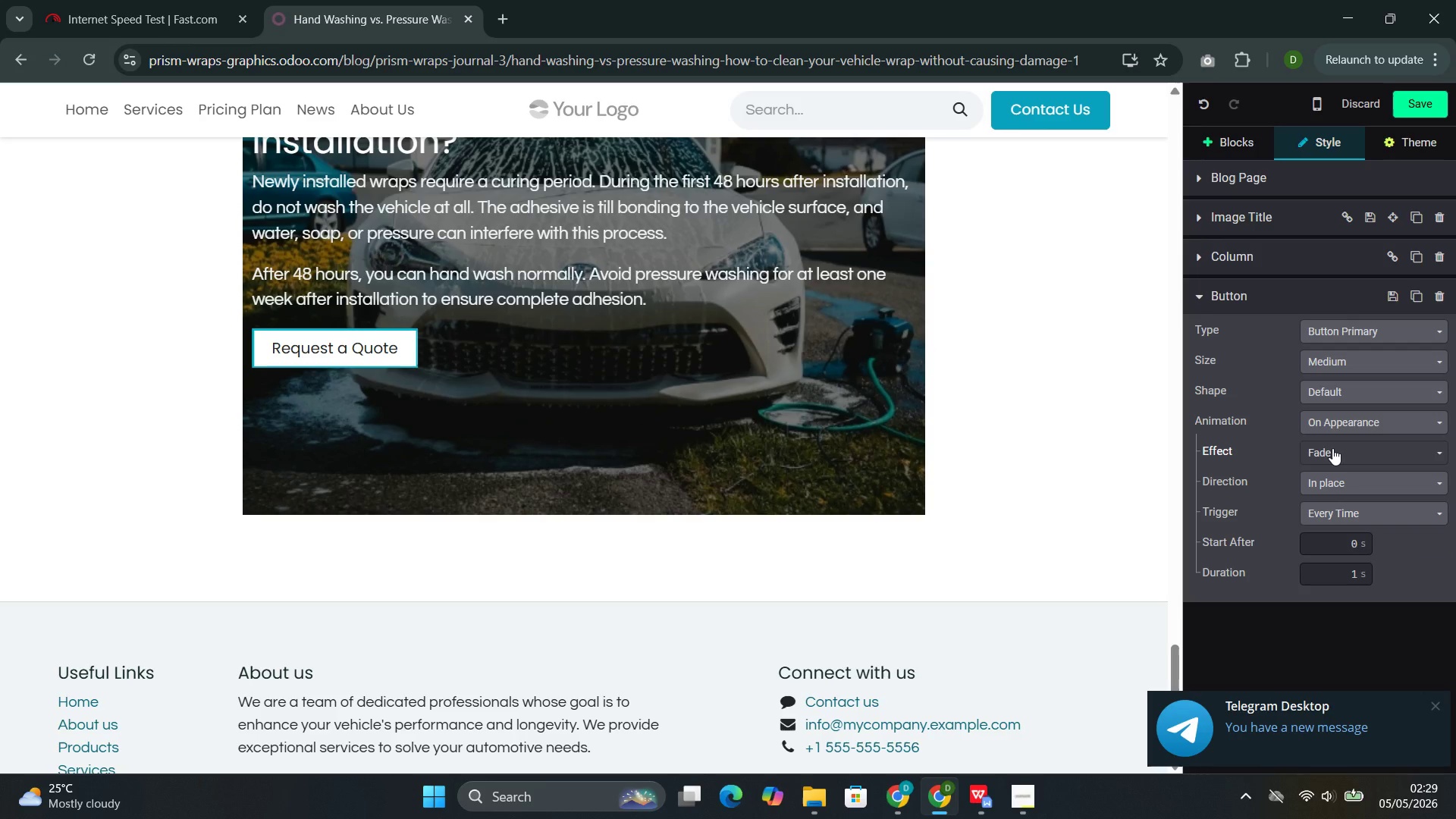 
left_click([1332, 448])
 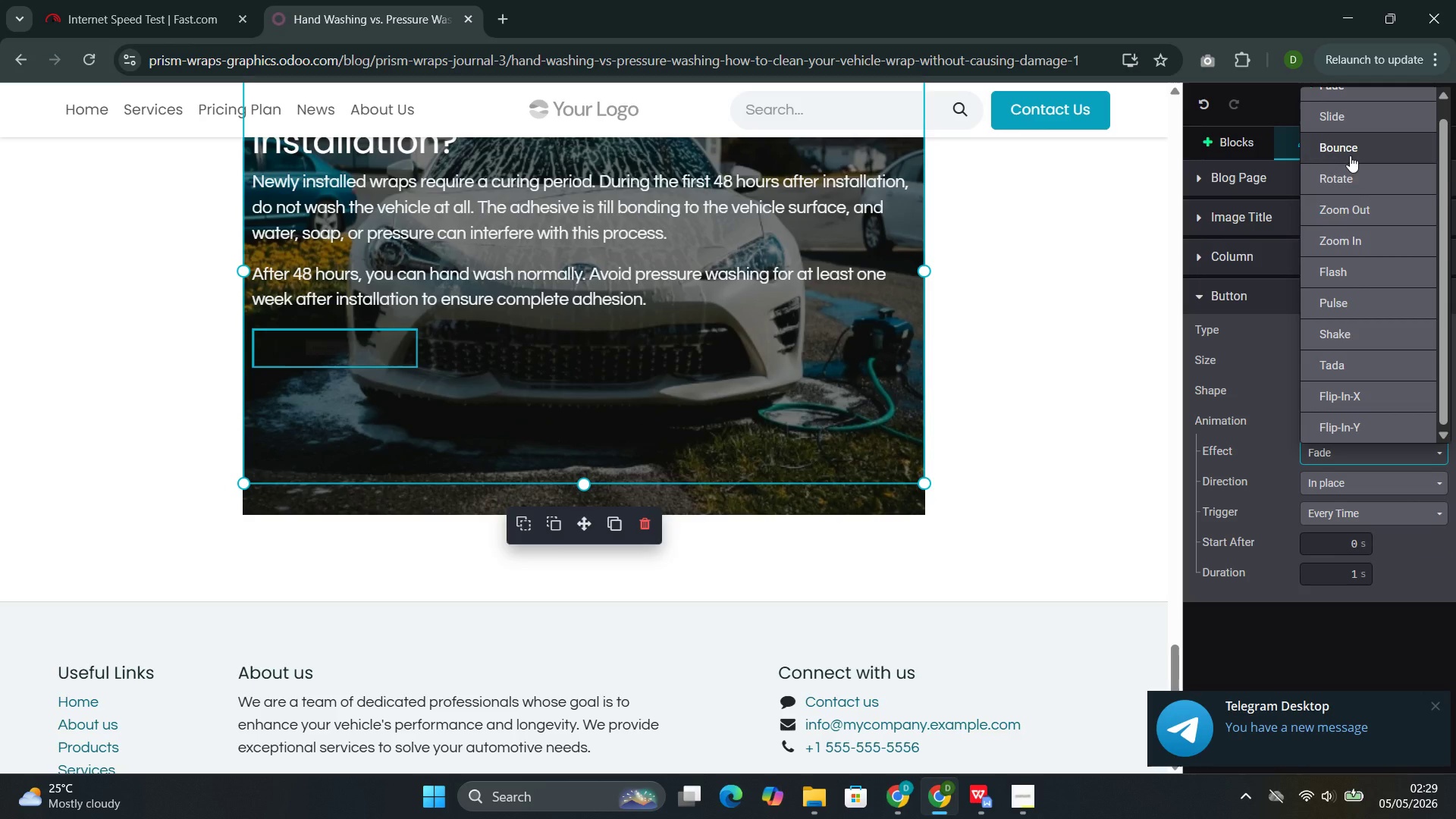 
left_click([1351, 145])
 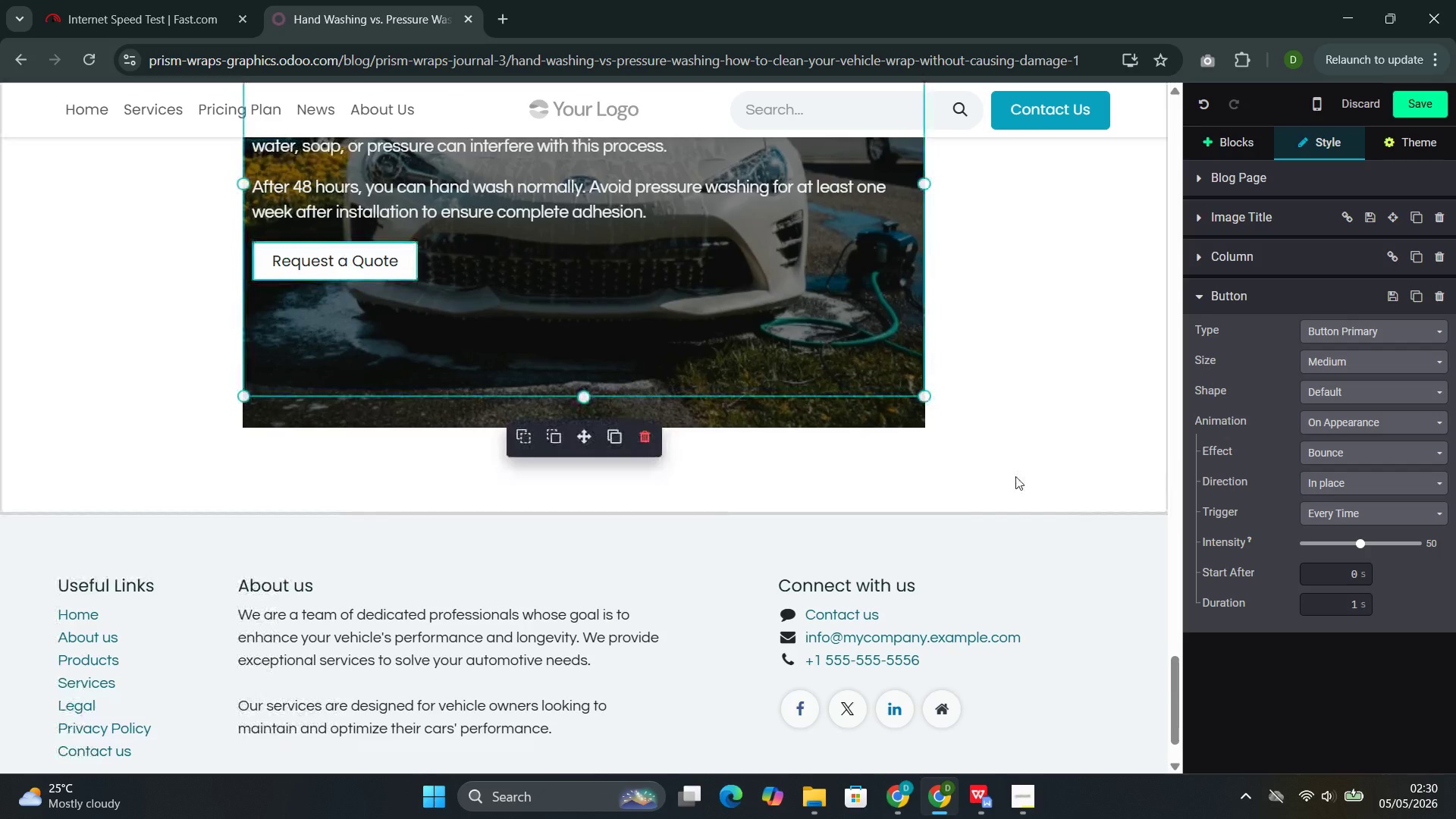 
wait(31.61)
 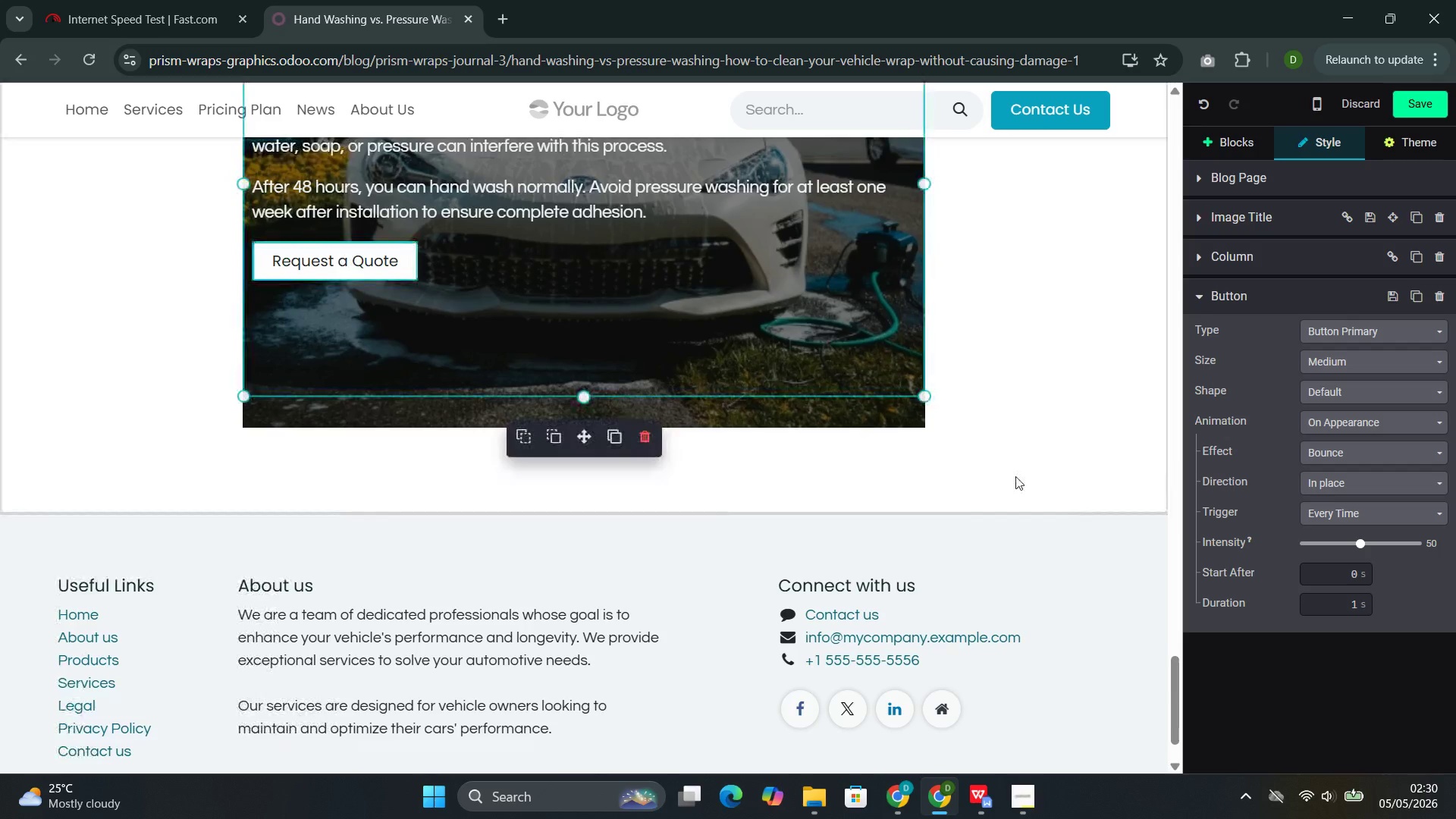 
left_click([990, 692])